 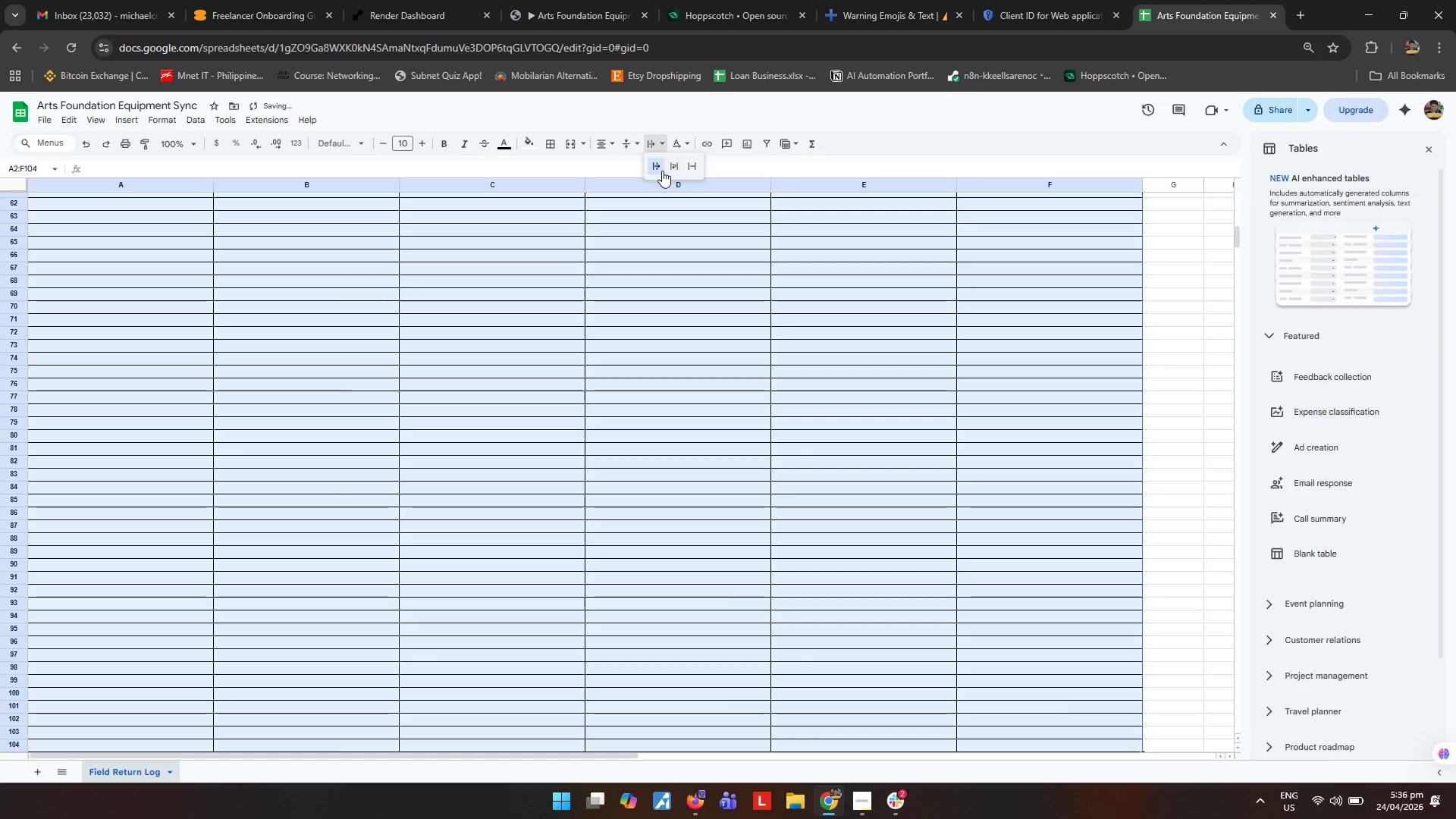 
left_click([676, 171])
 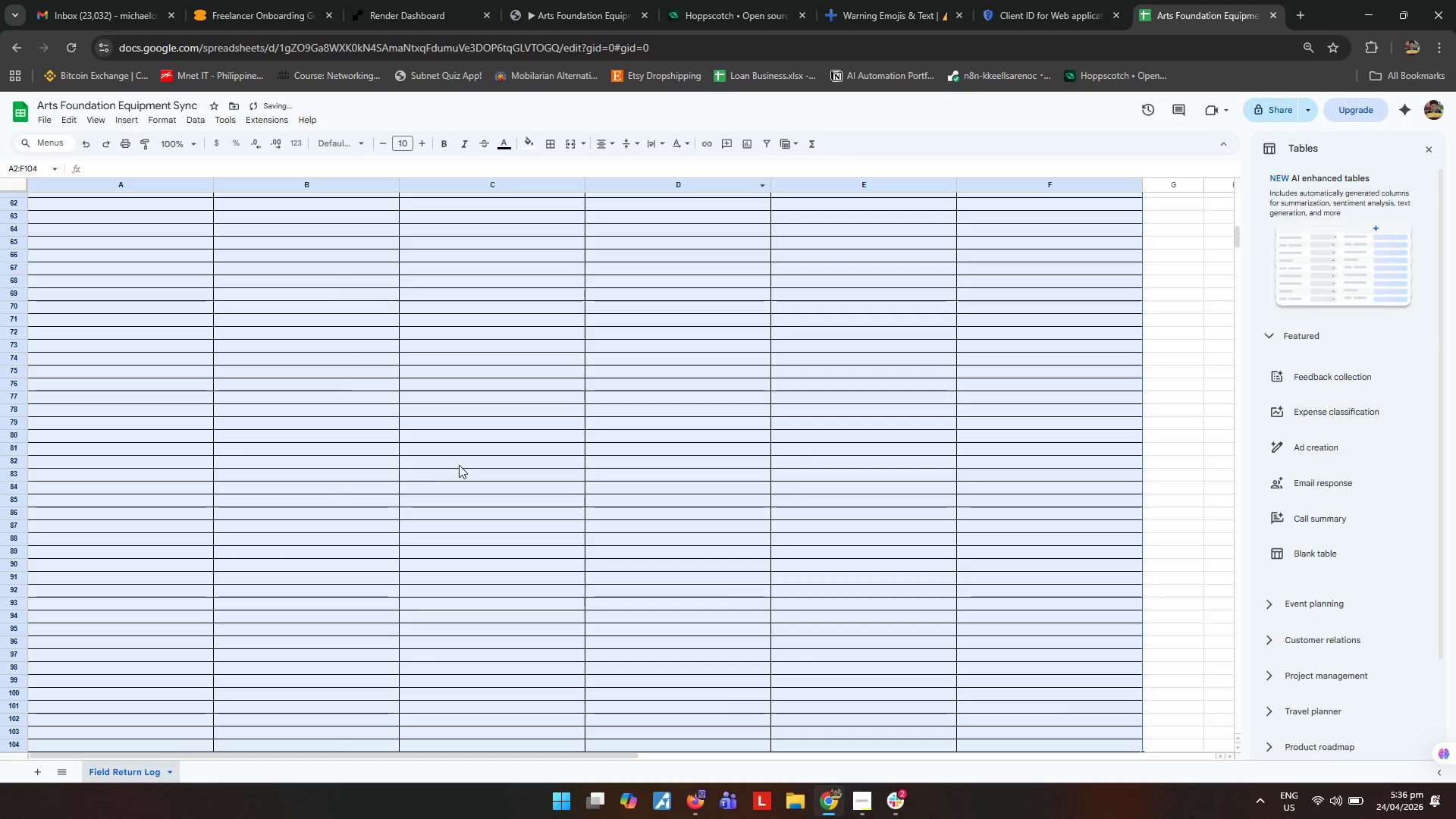 
left_click([482, 280])
 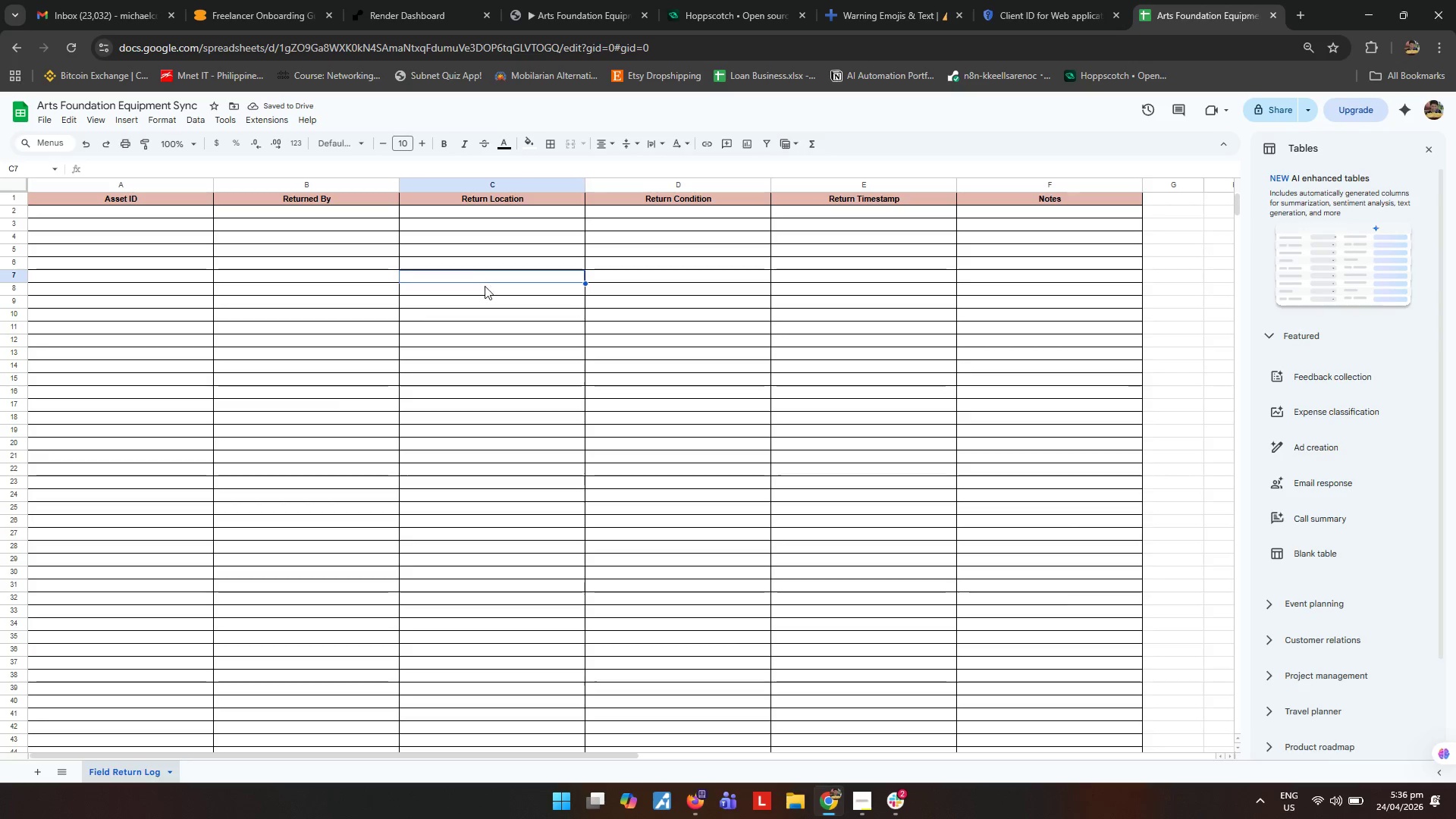 
scroll: coordinate [485, 287], scroll_direction: up, amount: 24.0
 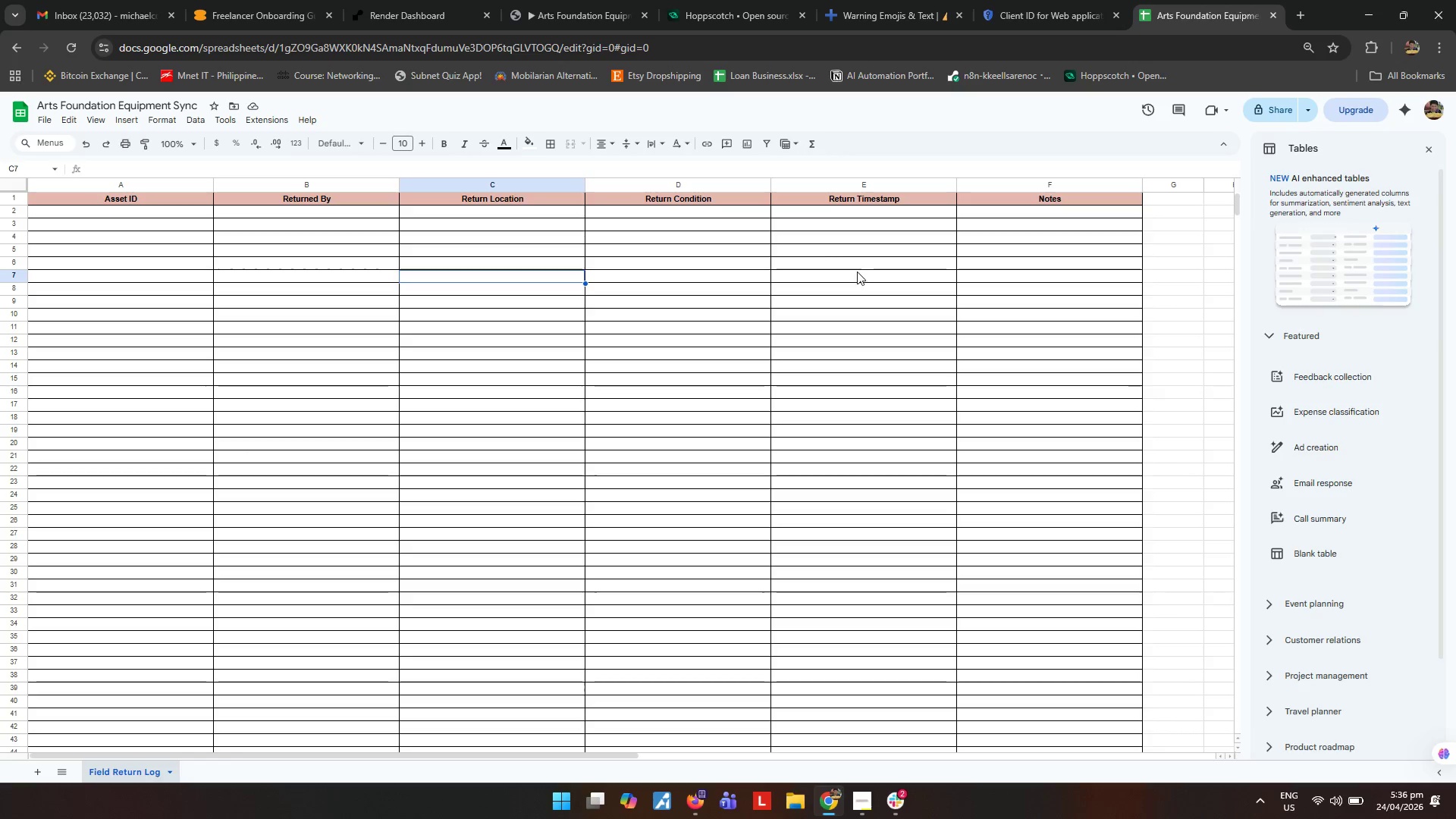 
wait(6.23)
 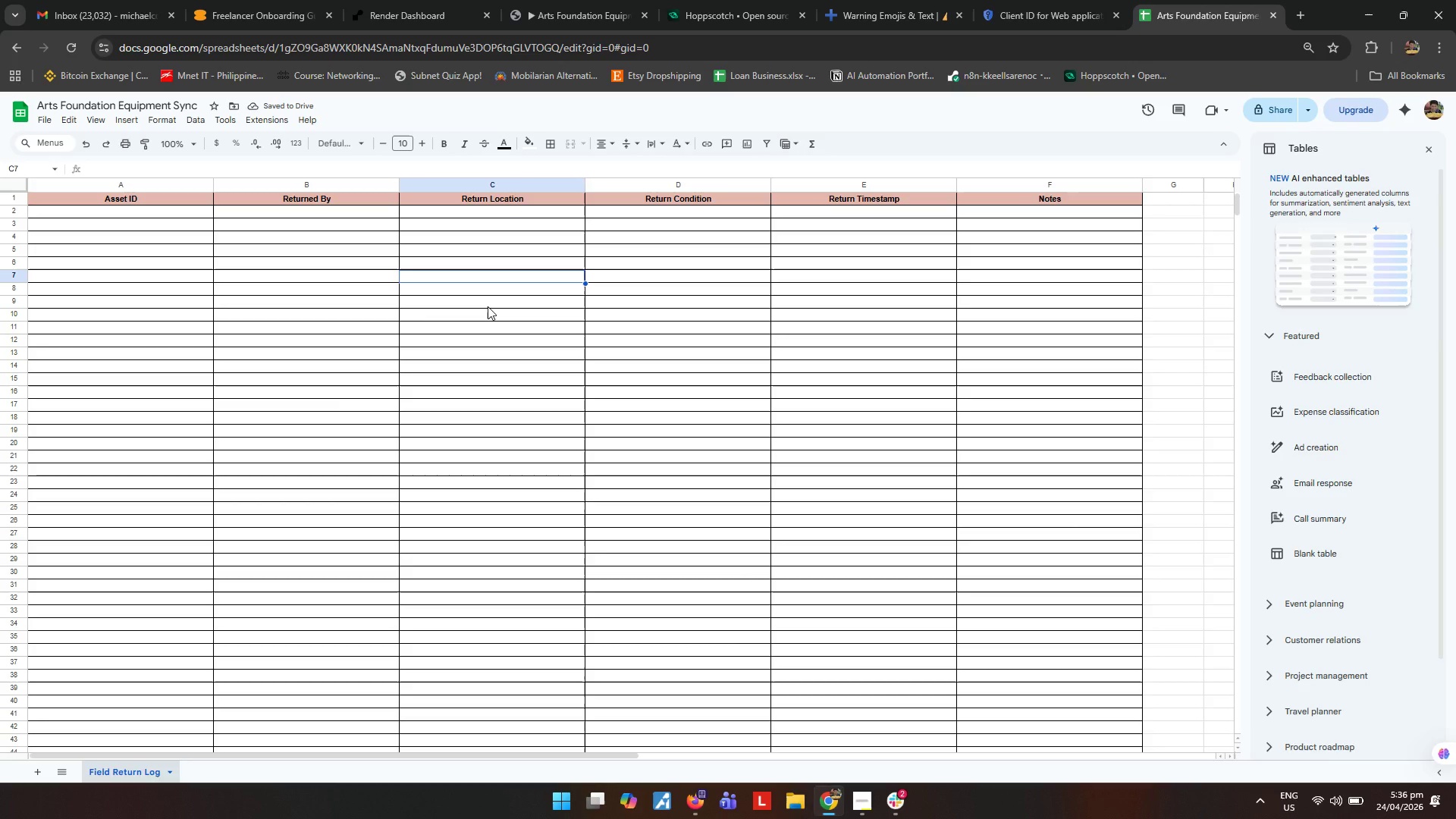 
left_click([137, 212])
 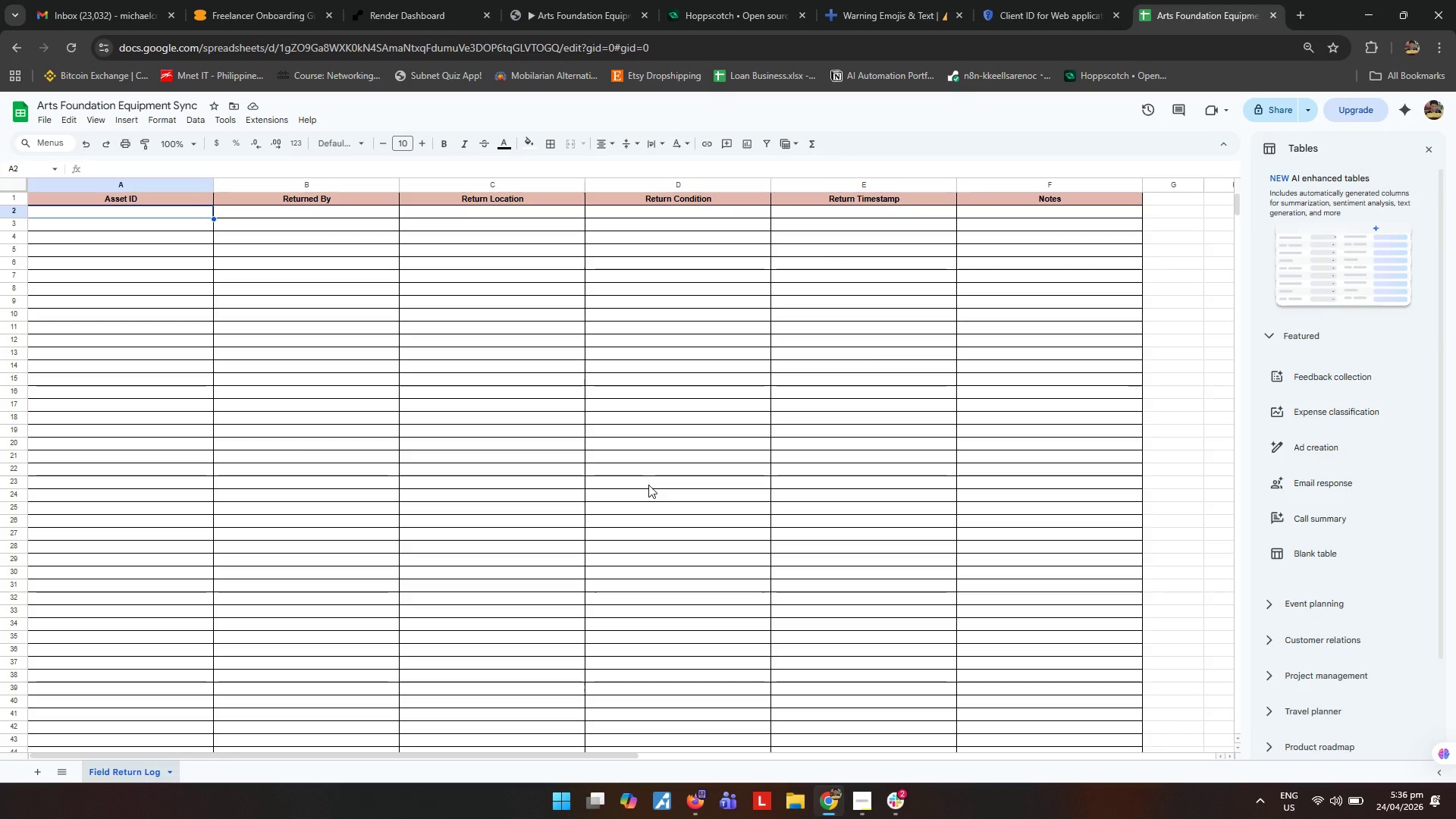 
wait(11.2)
 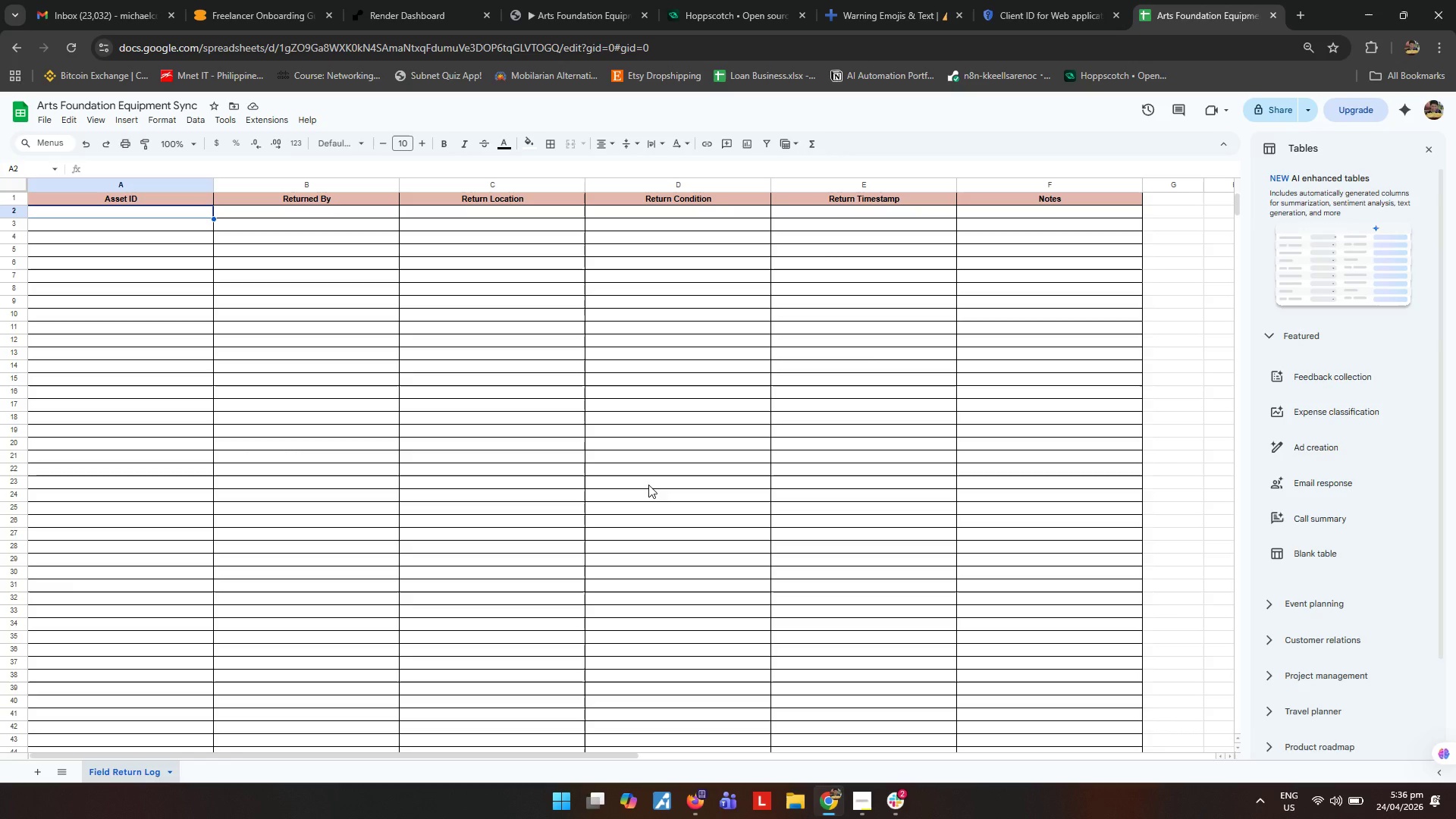 
type(TAB-1001)
key(Tab)
type(Michael Jordan)
key(Tab)
type(Community Arts Hub)
key(Tab)
type(Good)
key(Tab)
type(2026-04-24 17:30:00)
key(Tab)
type(Retru)
key(Backspace)
key(Backspace)
type(urned with cvharger ad)
key(Backspace)
key(Backspace)
key(Backspace)
key(Backspace)
key(Backspace)
key(Backspace)
key(Backspace)
key(Backspace)
key(Backspace)
key(Backspace)
type(harger and case)
 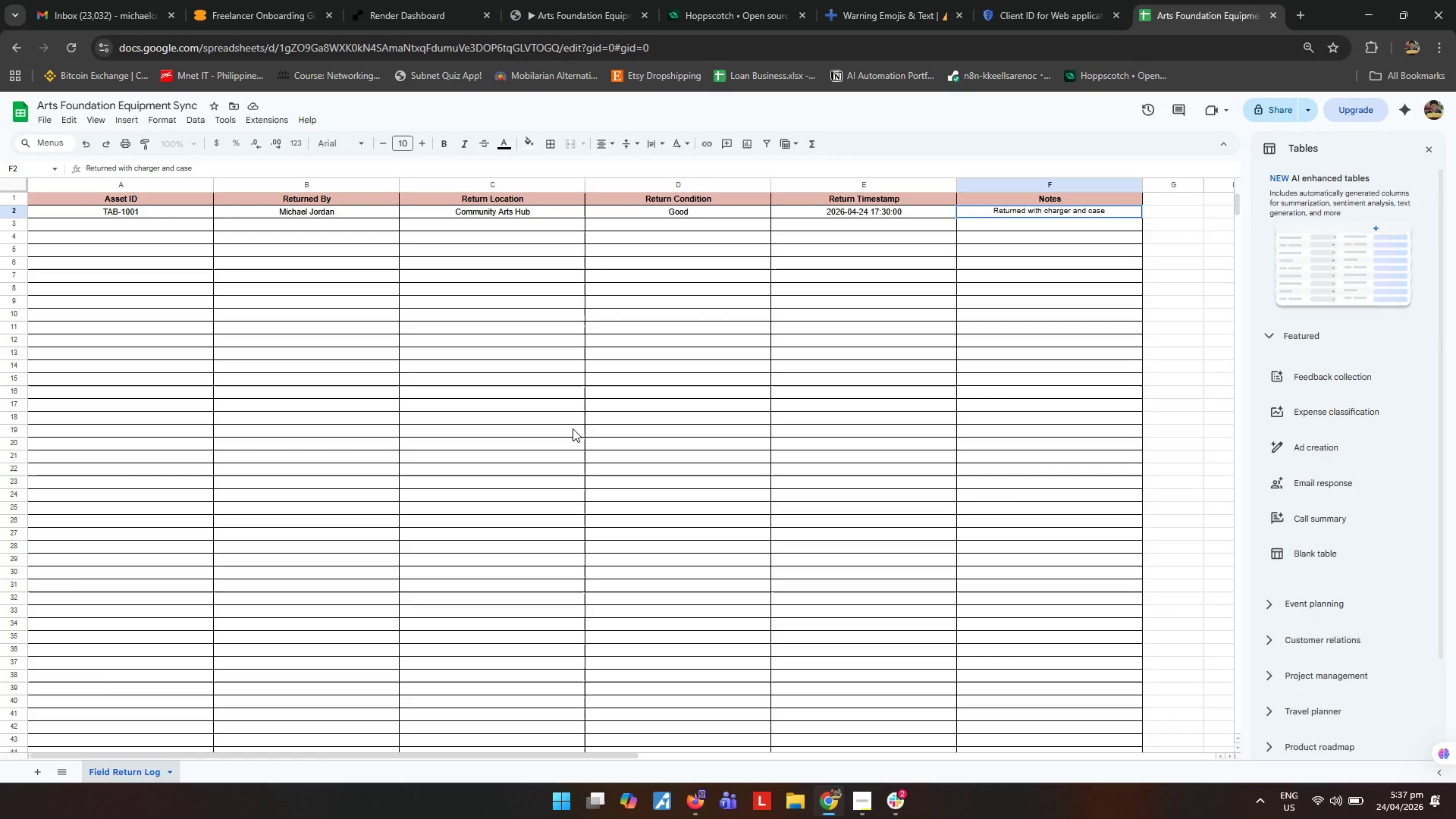 
left_click_drag(start_coordinate=[575, 405], to_coordinate=[570, 406])
 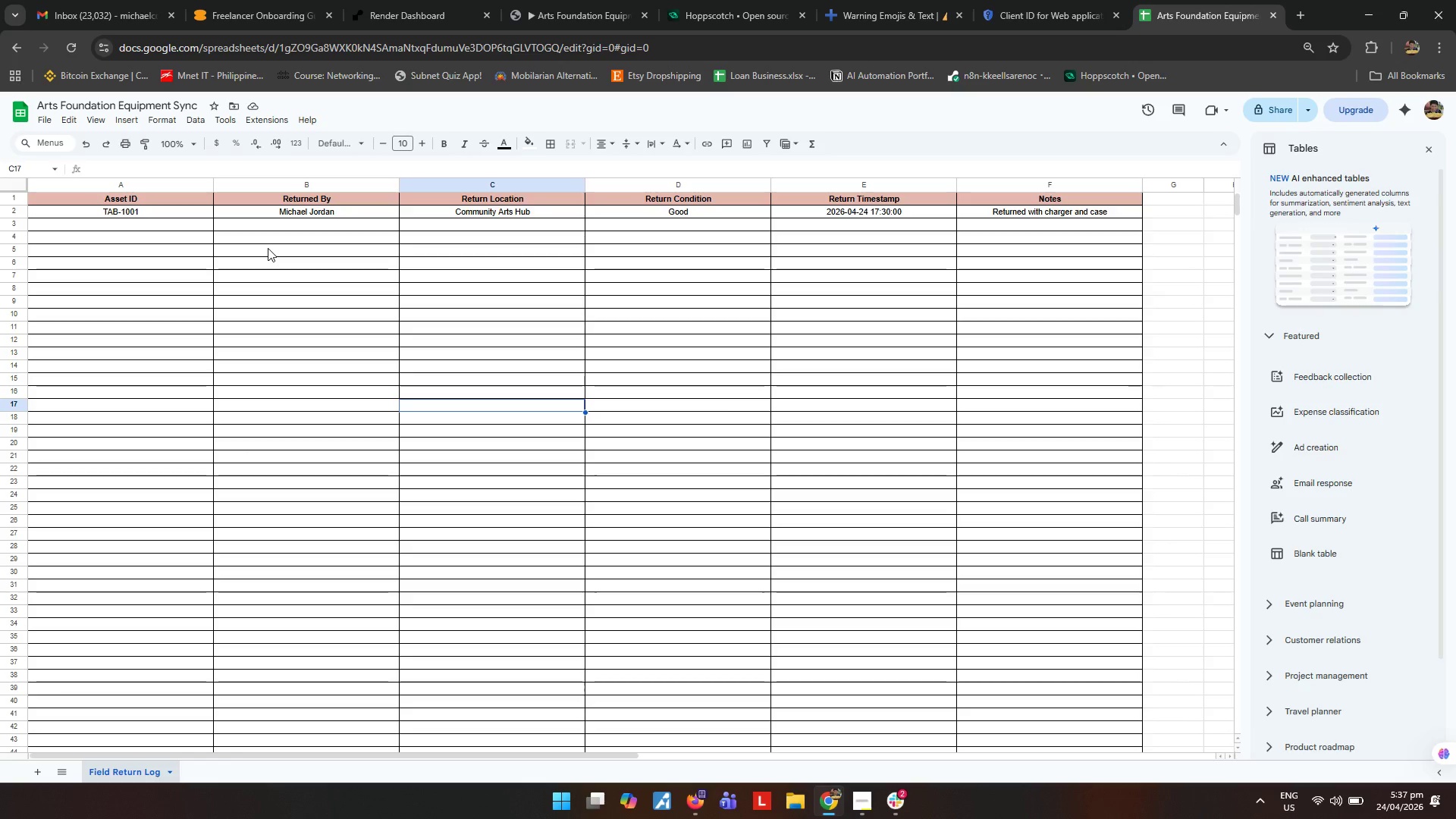 
wait(12.61)
 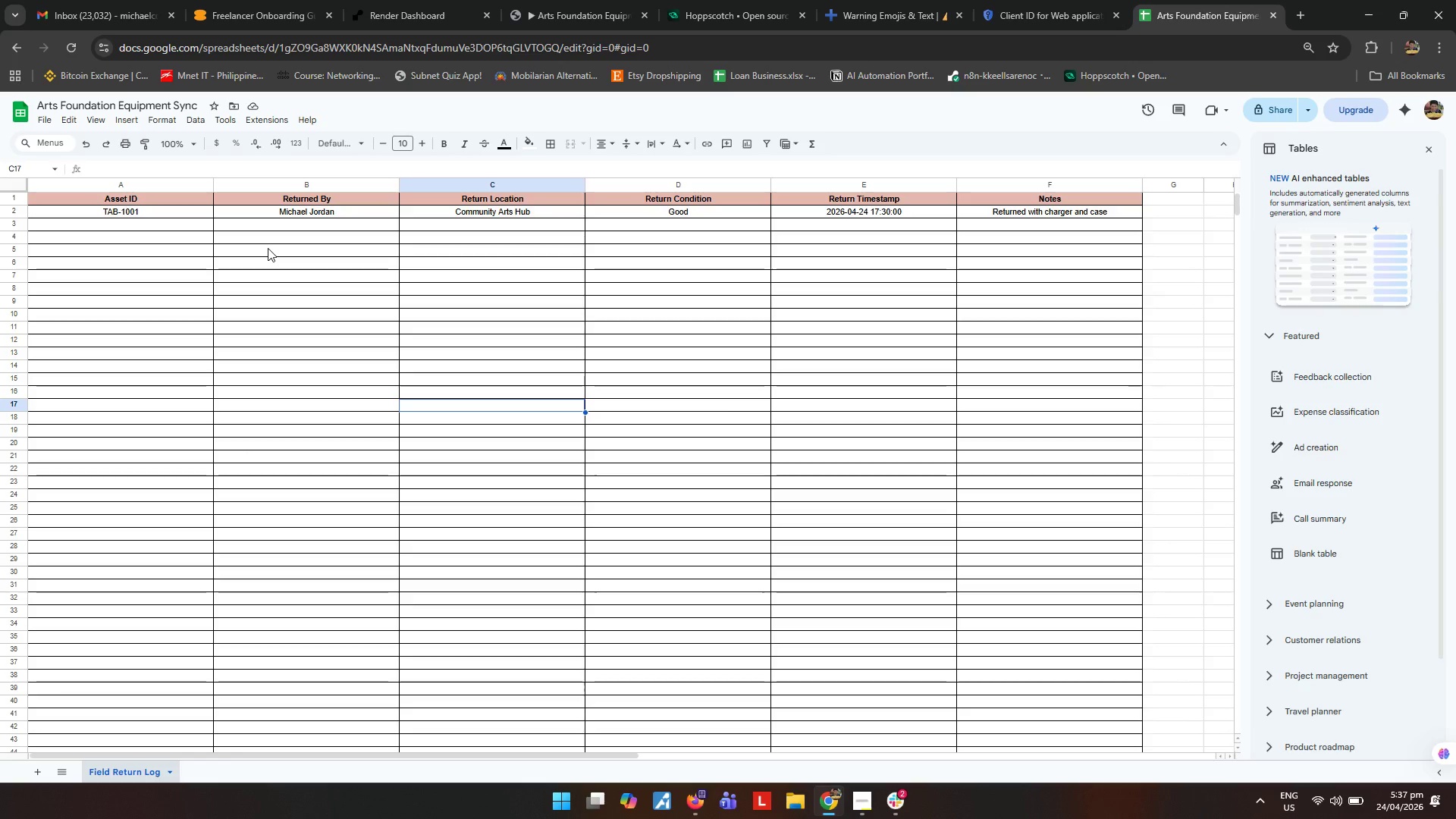 
left_click([861, 809])